 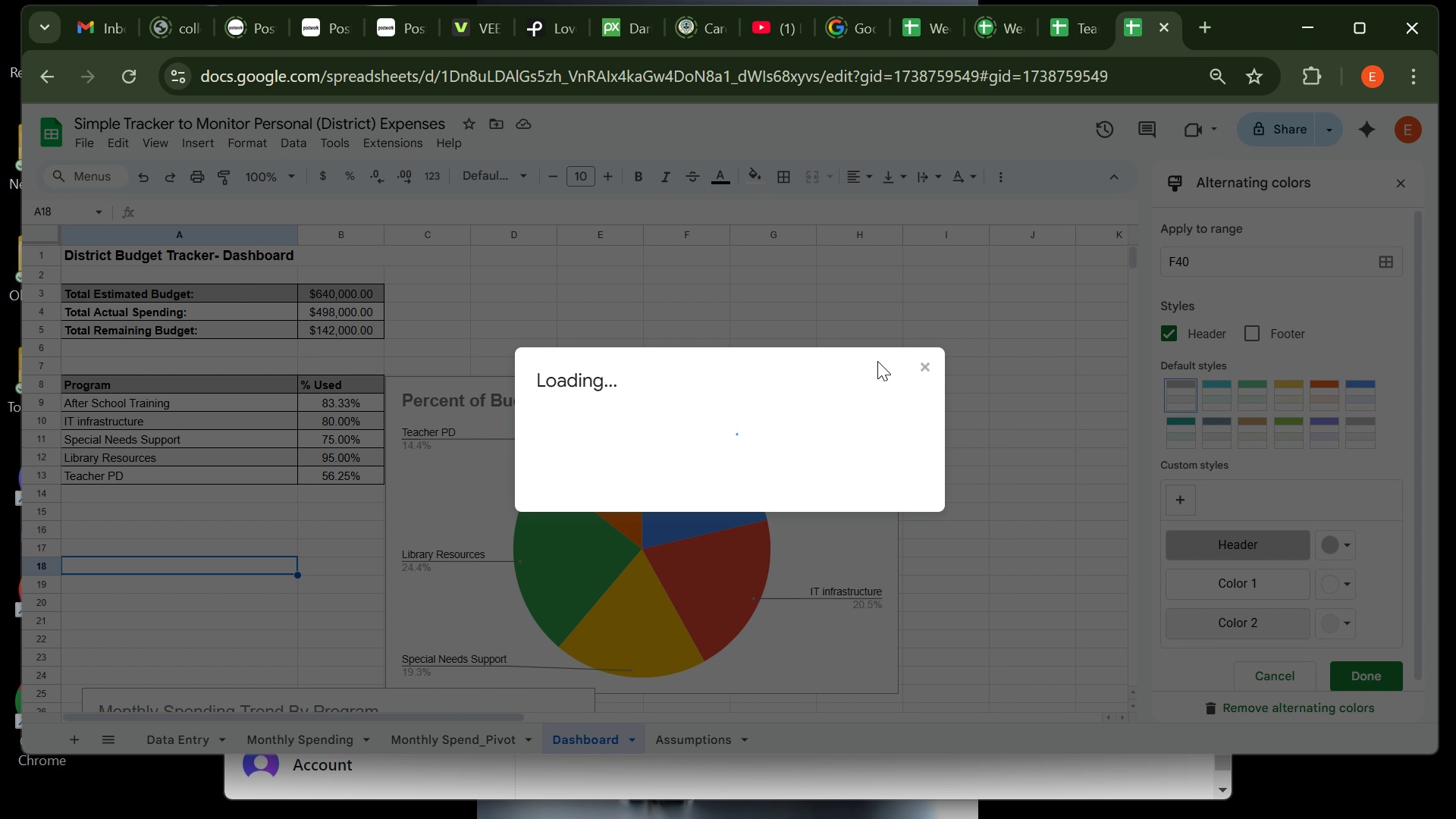 
left_click([628, 516])
 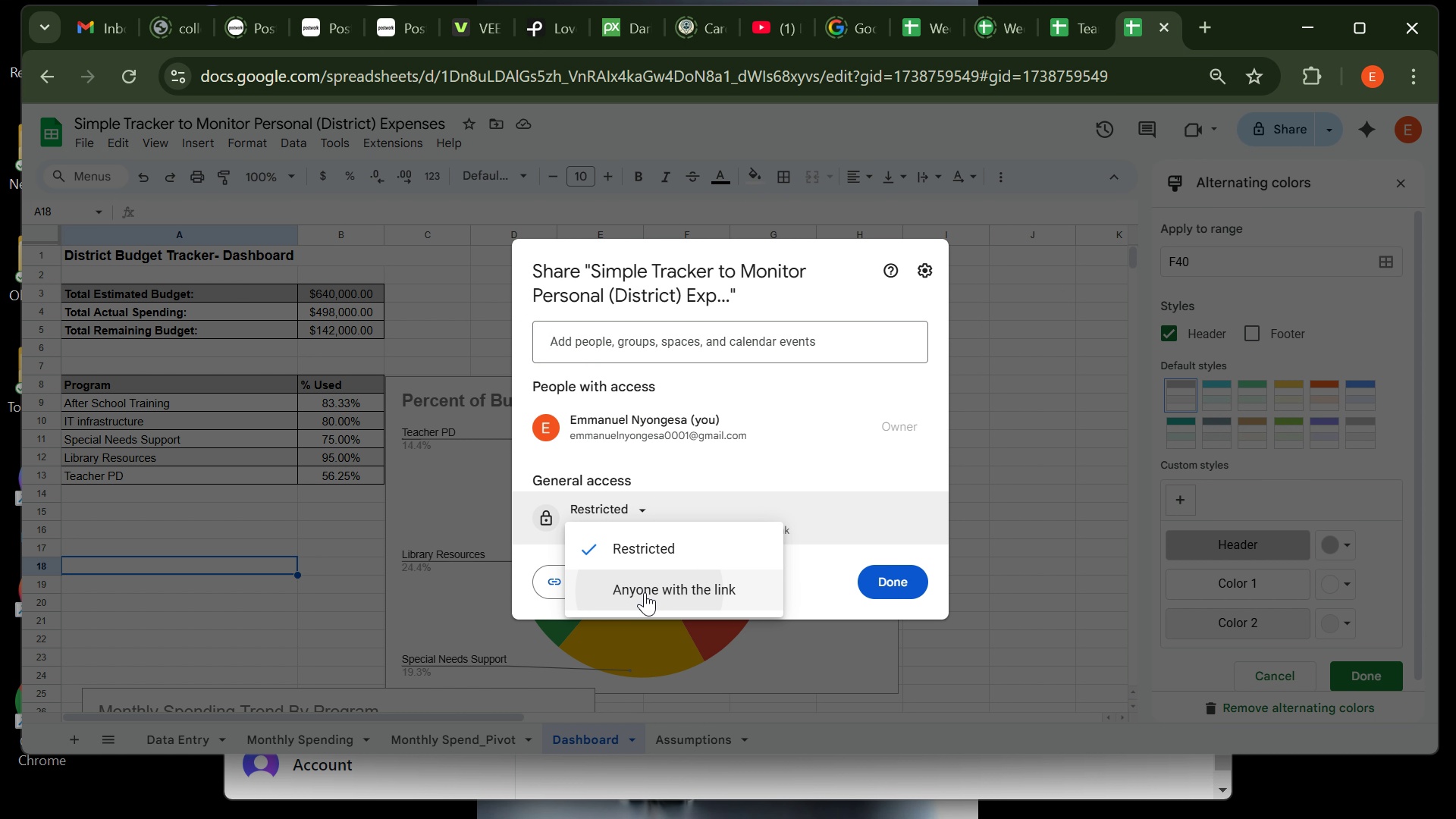 
left_click([645, 592])
 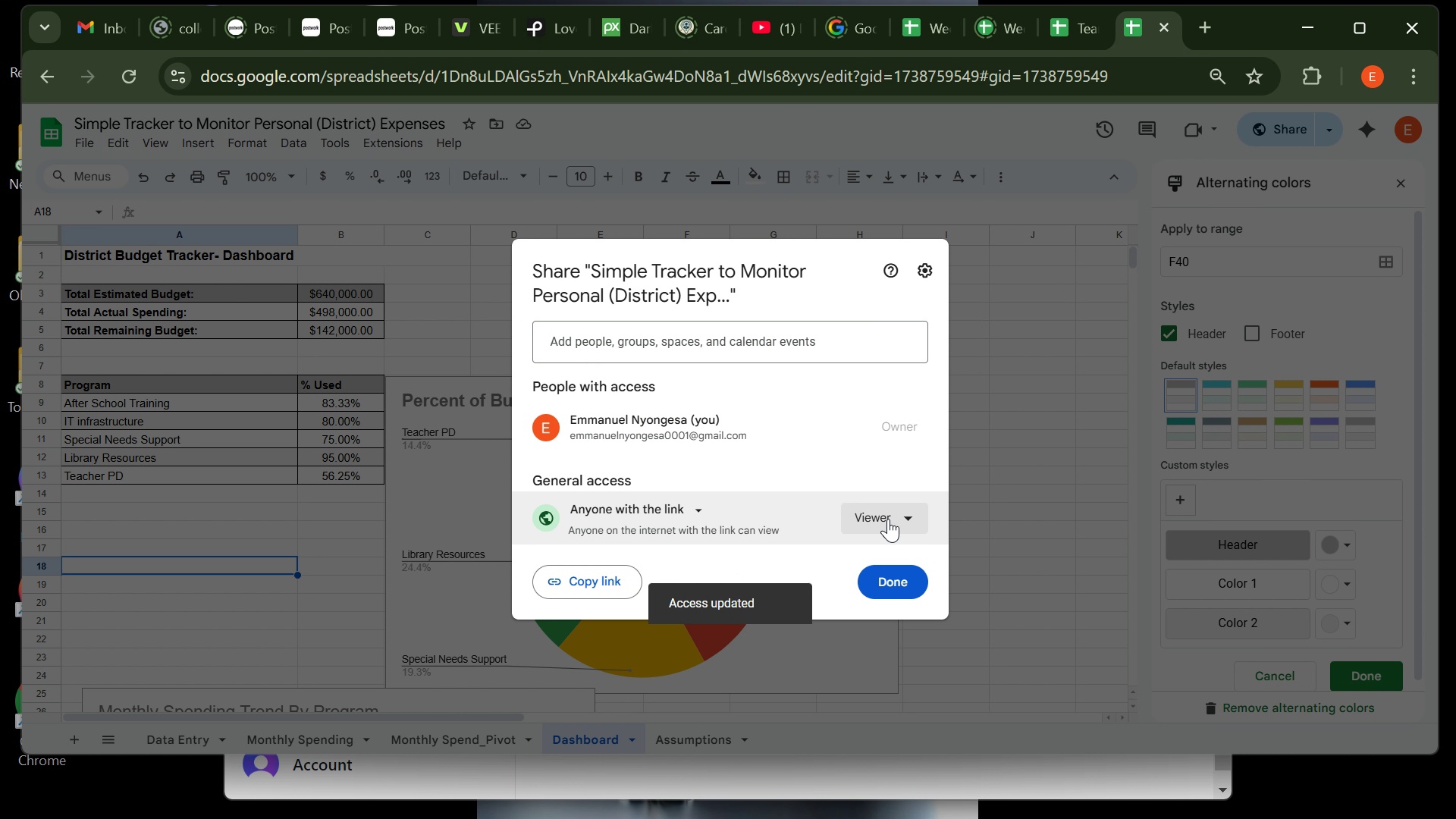 
left_click([902, 519])
 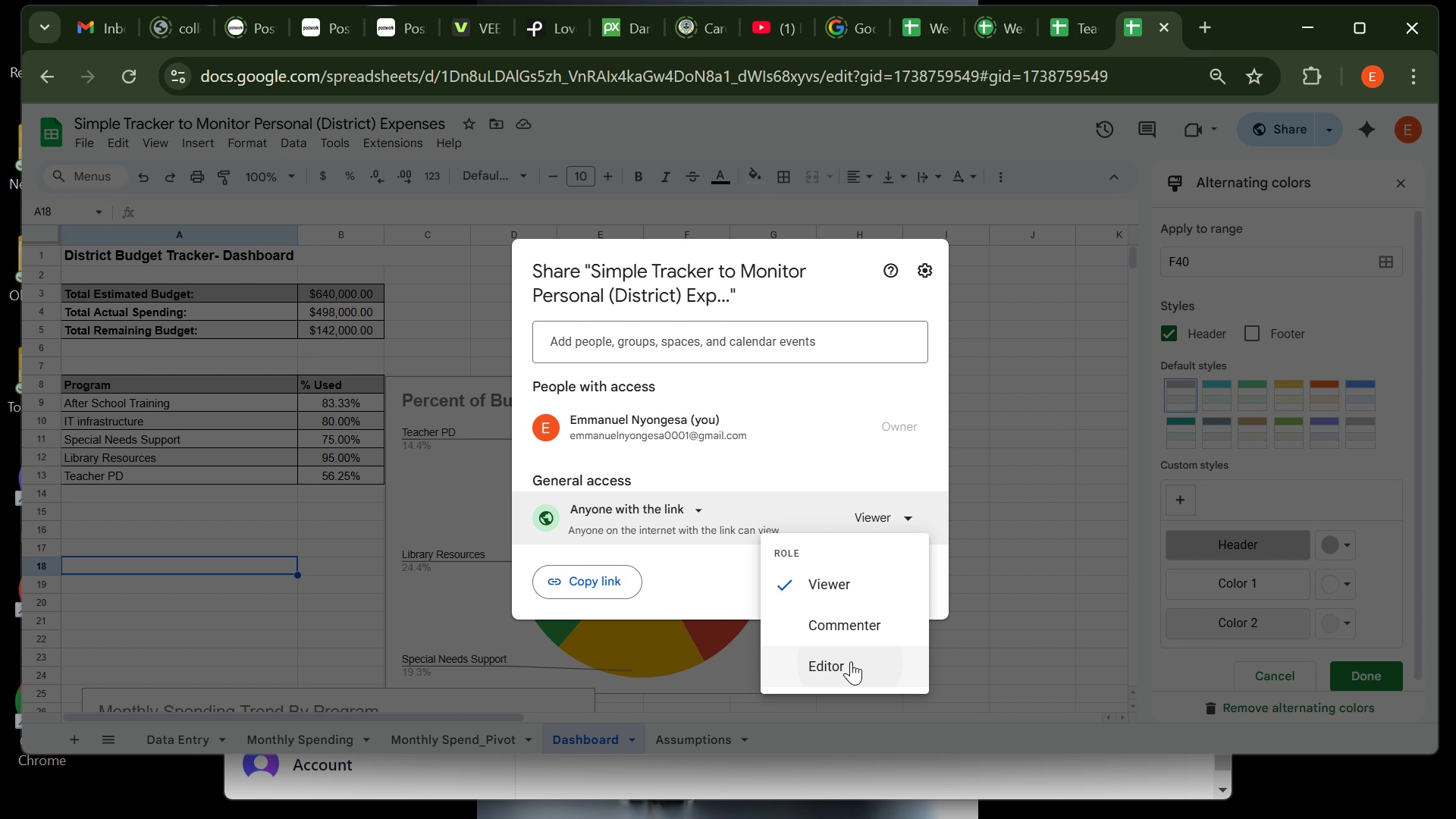 
left_click([851, 661])
 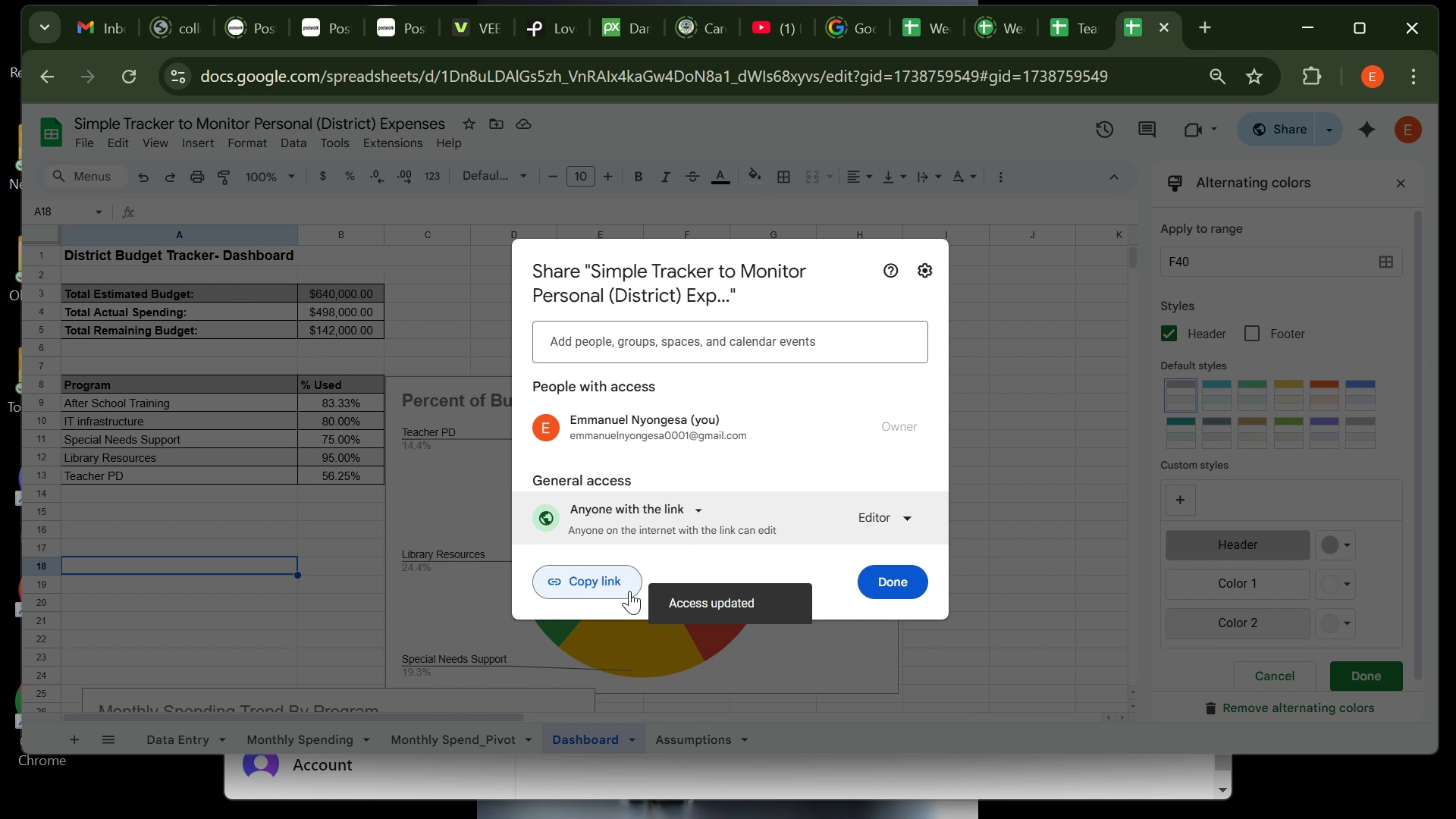 